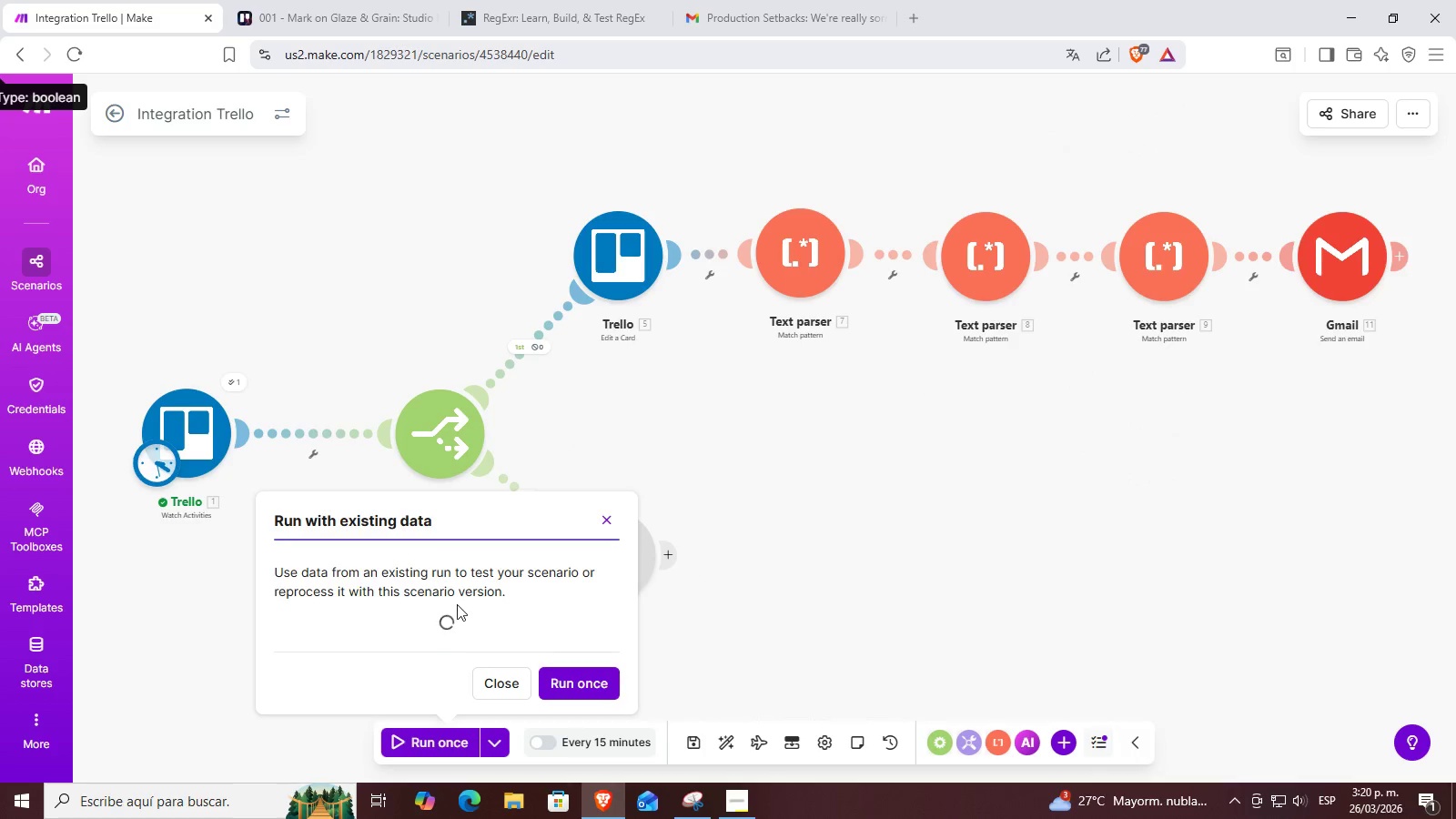 
left_click([429, 613])
 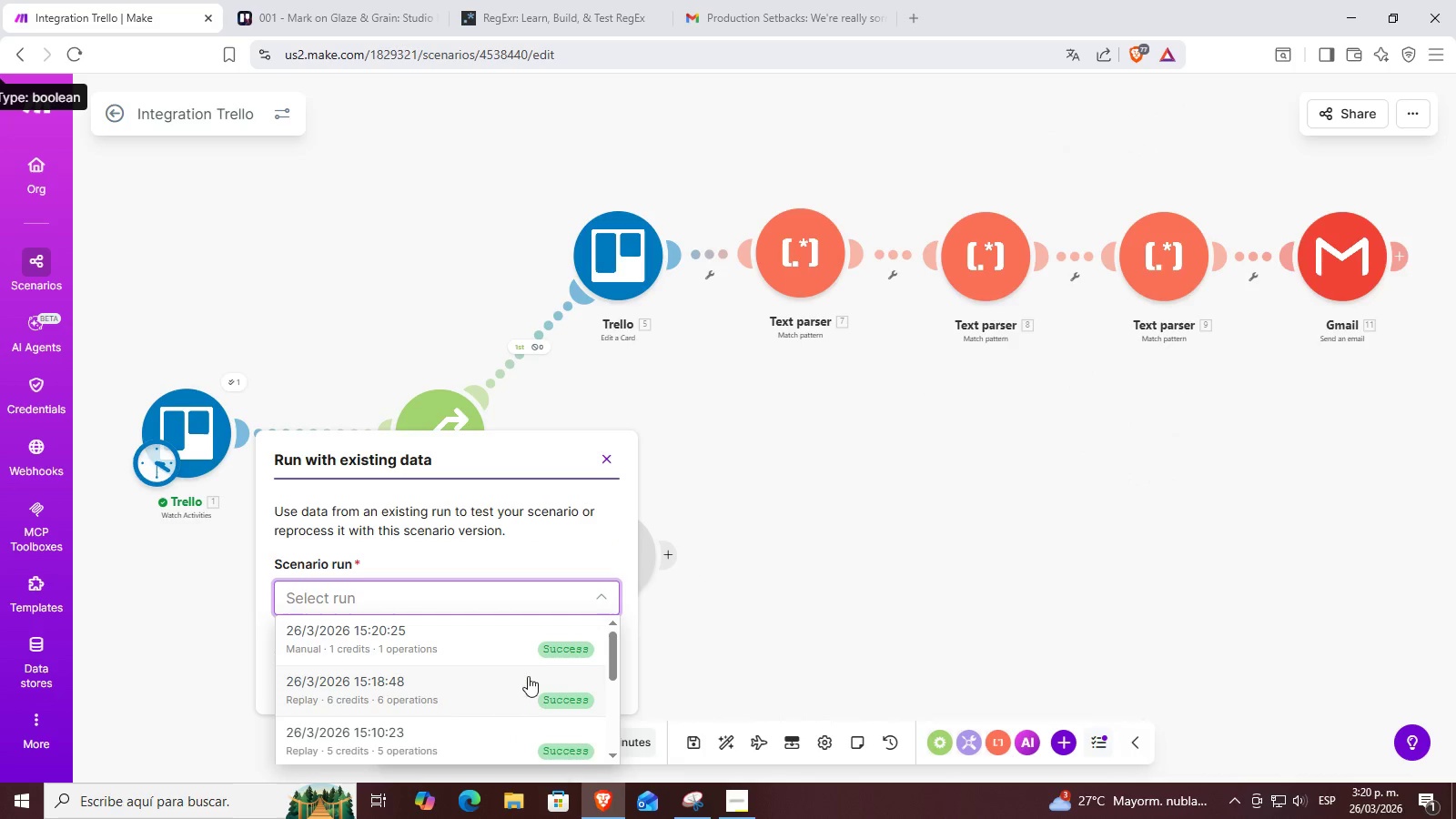 
left_click([507, 685])
 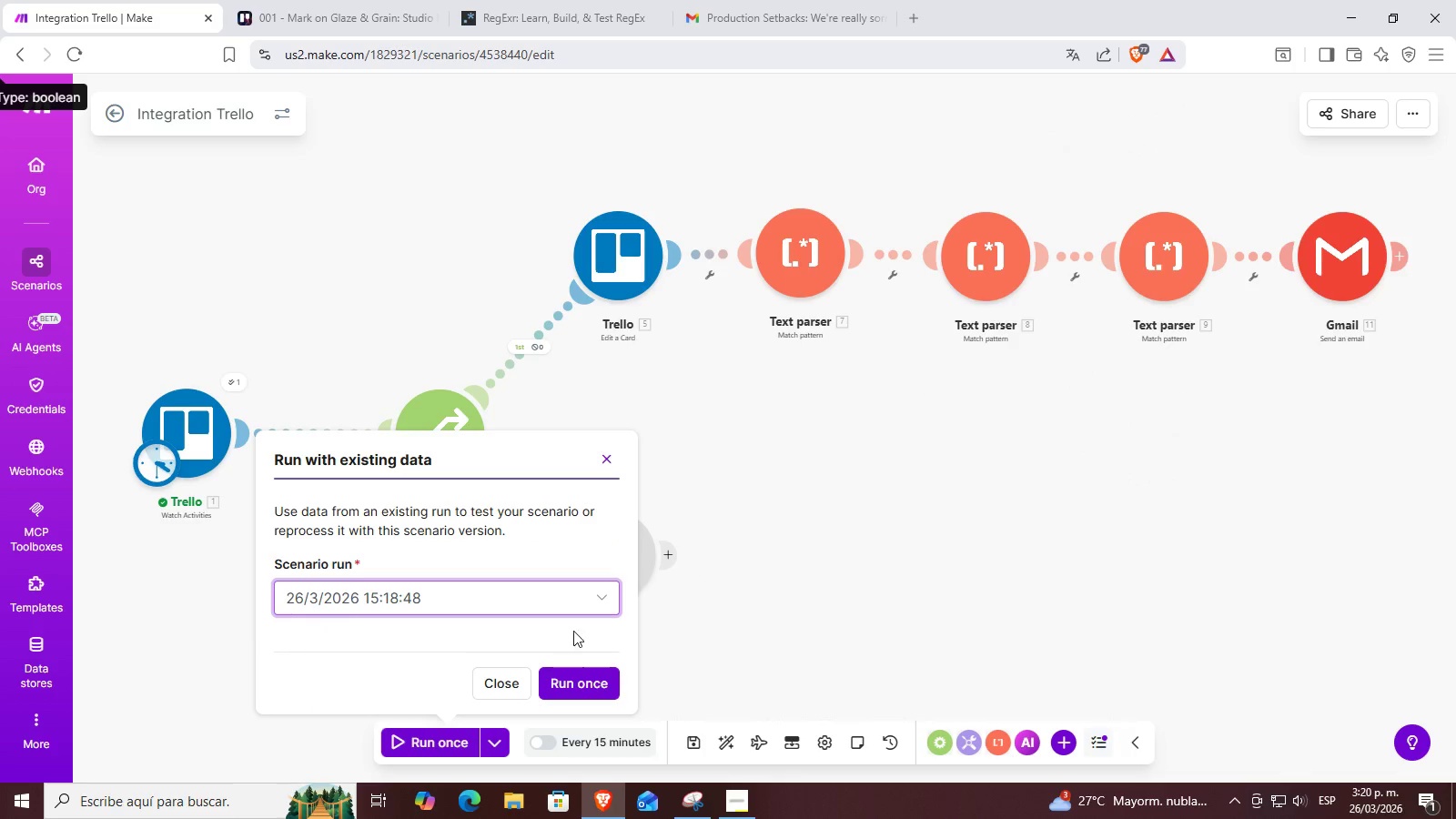 
left_click([573, 672])
 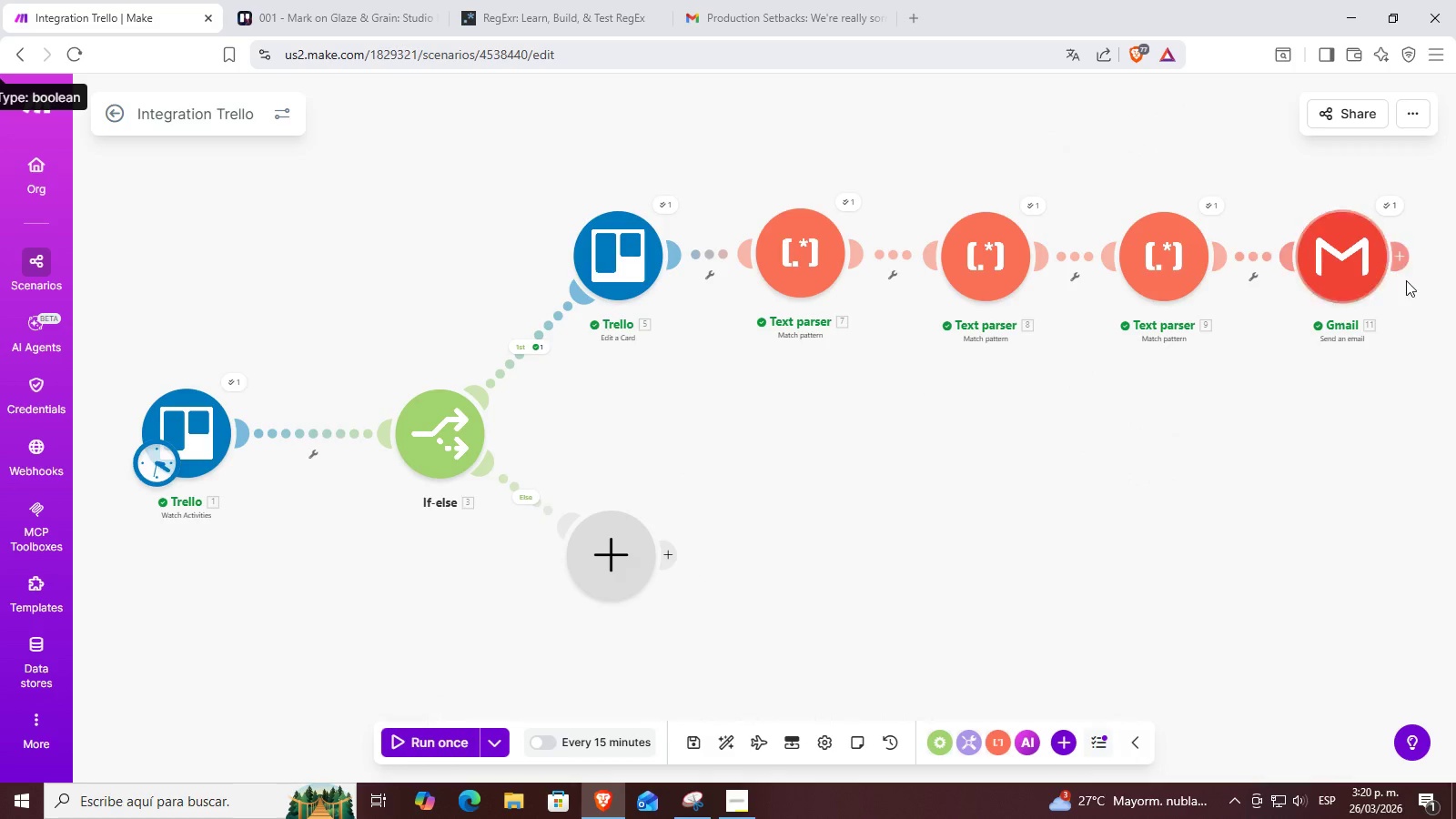 
left_click([767, 0])
 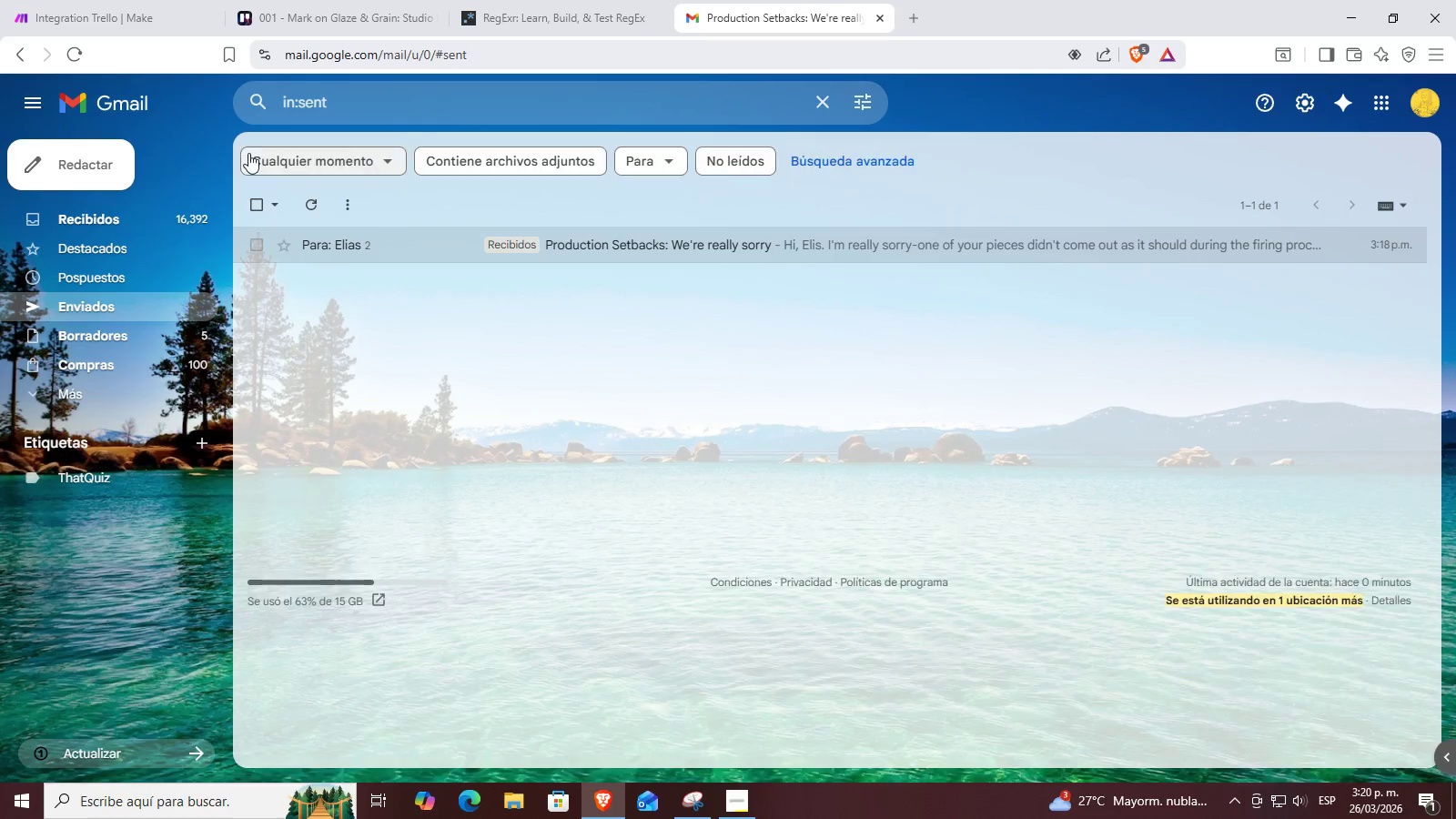 
left_click([350, 249])
 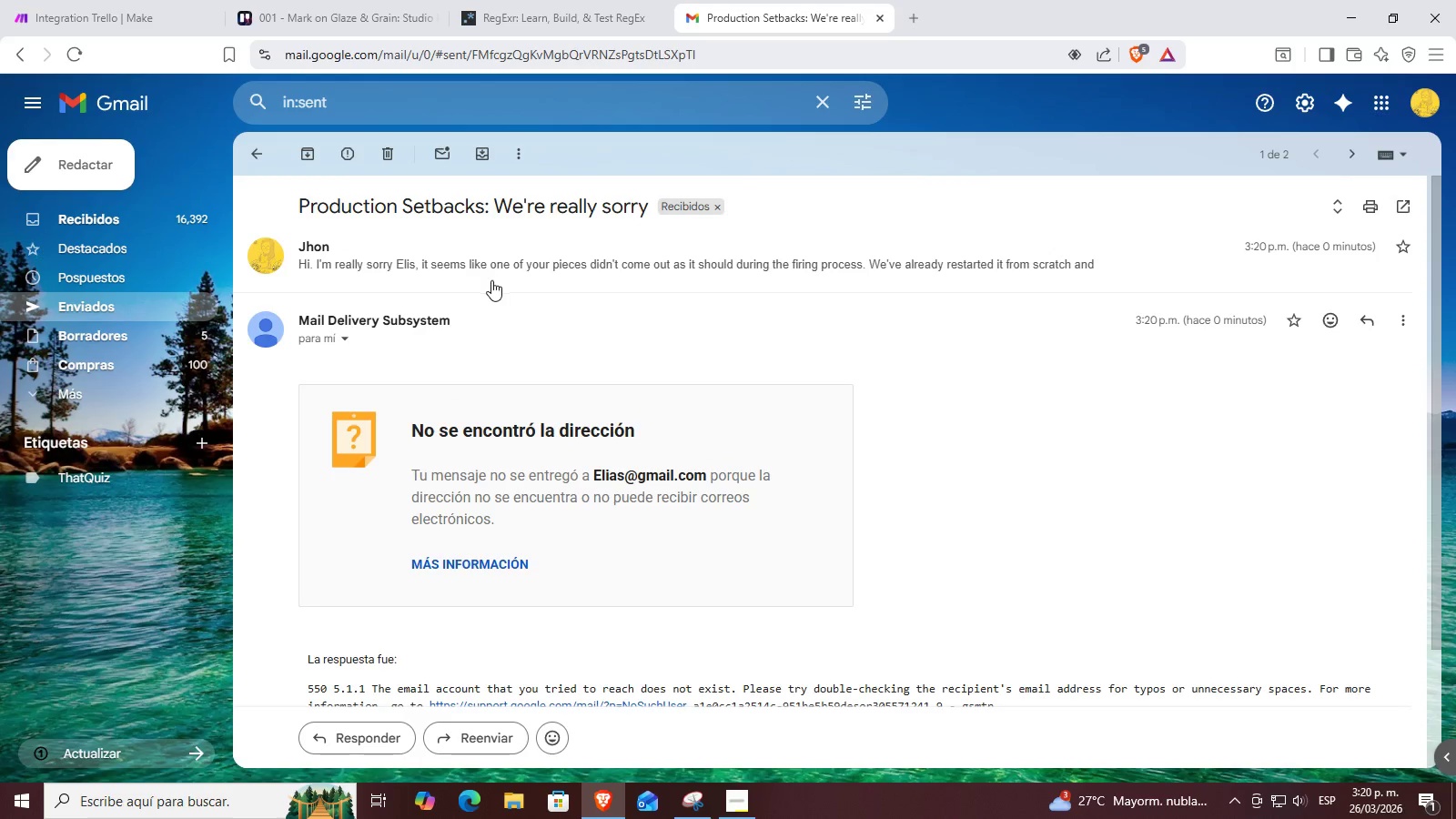 
left_click([466, 272])
 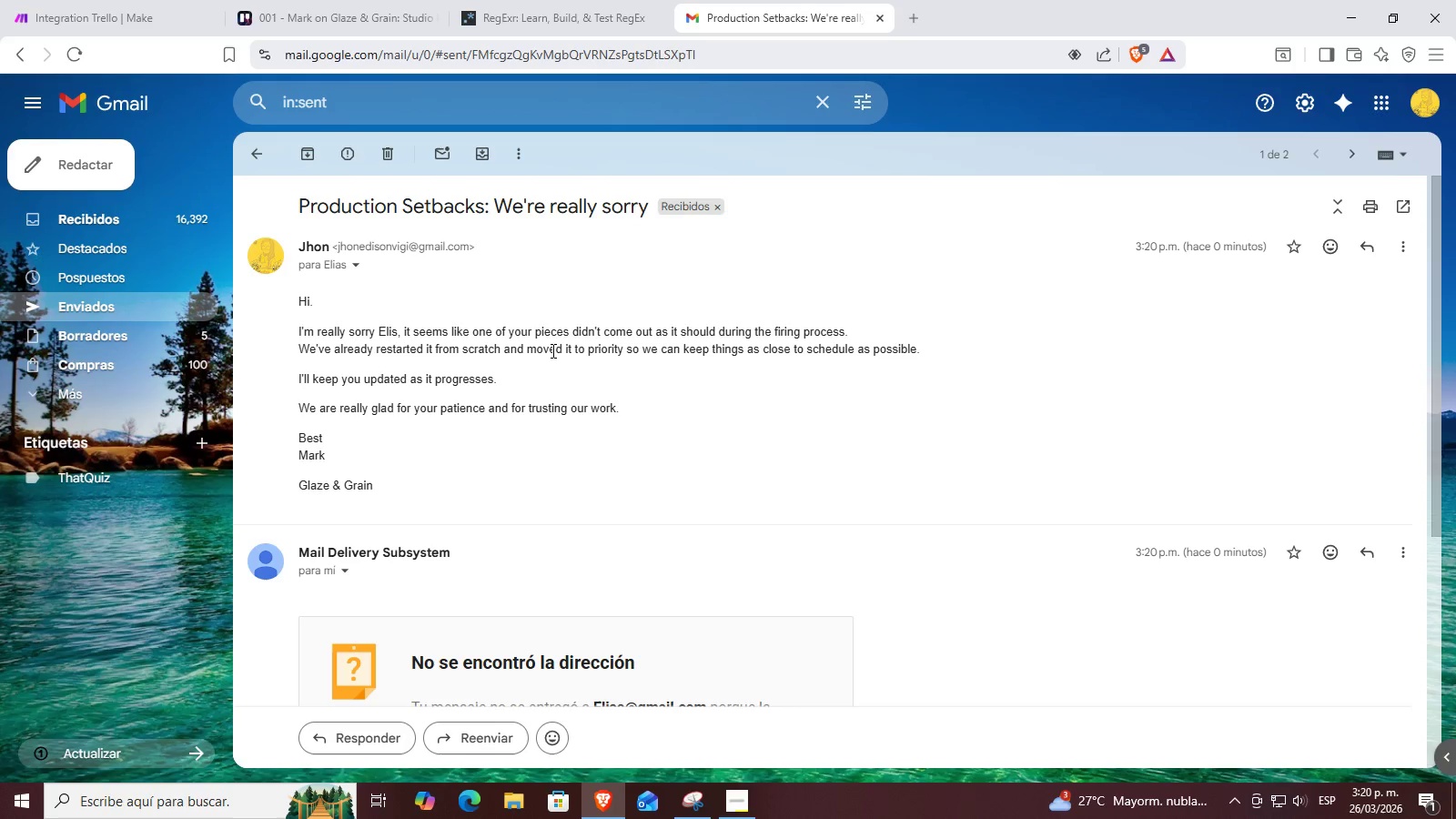 
wait(18.52)
 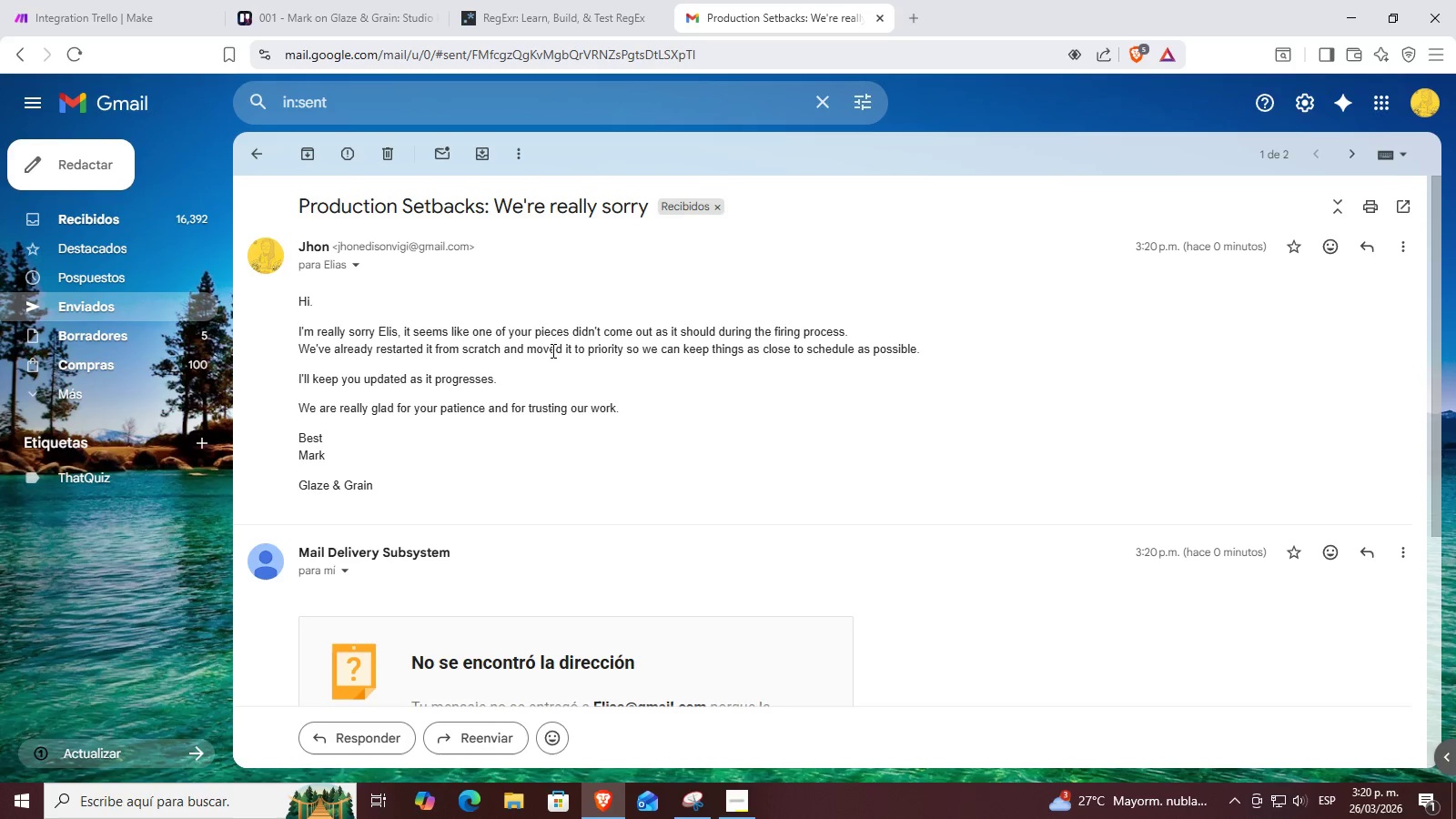 
left_click([477, 386])
 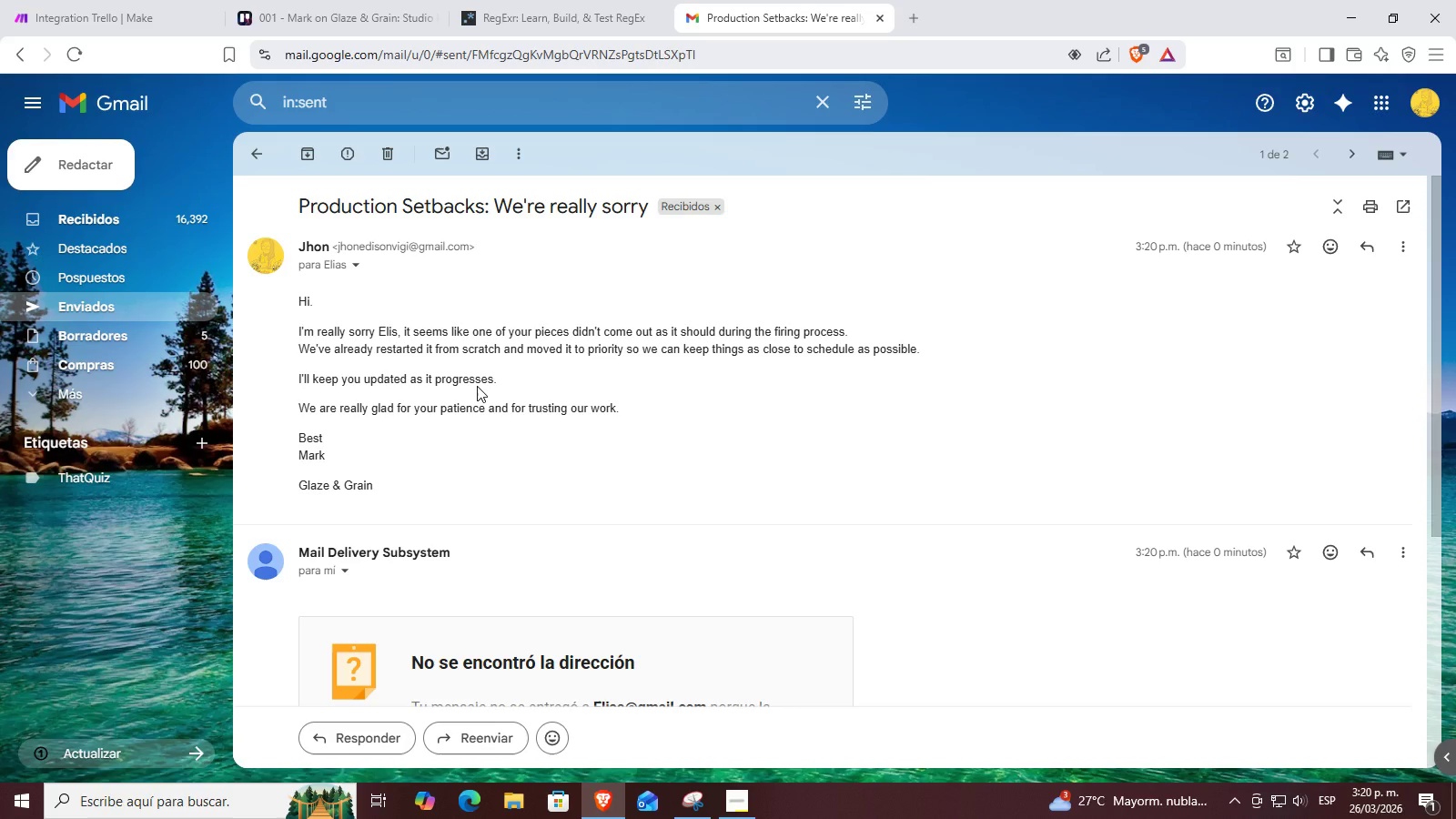 
left_click([477, 386])
 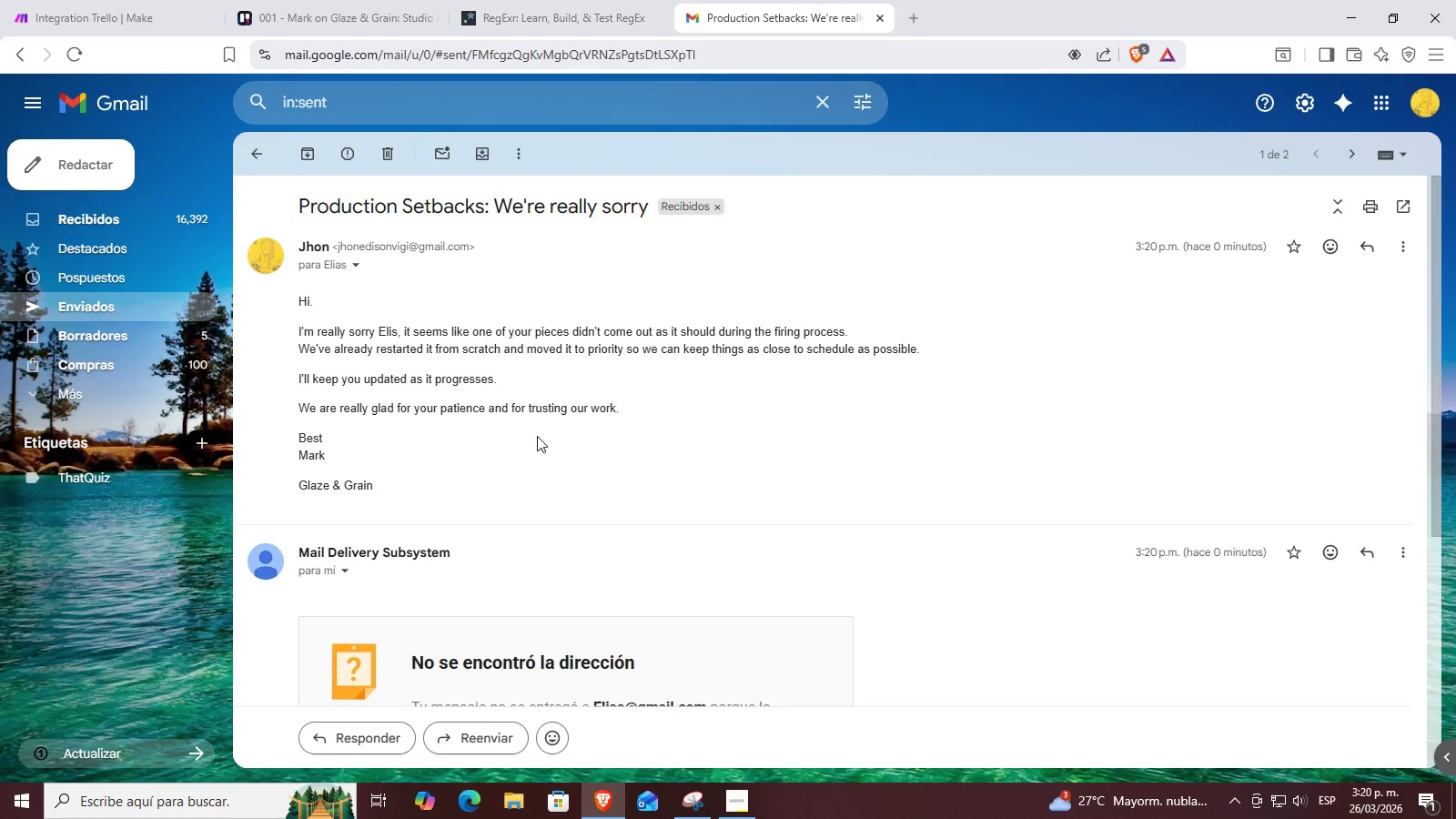 
left_click_drag(start_coordinate=[408, 474], to_coordinate=[324, 402])
 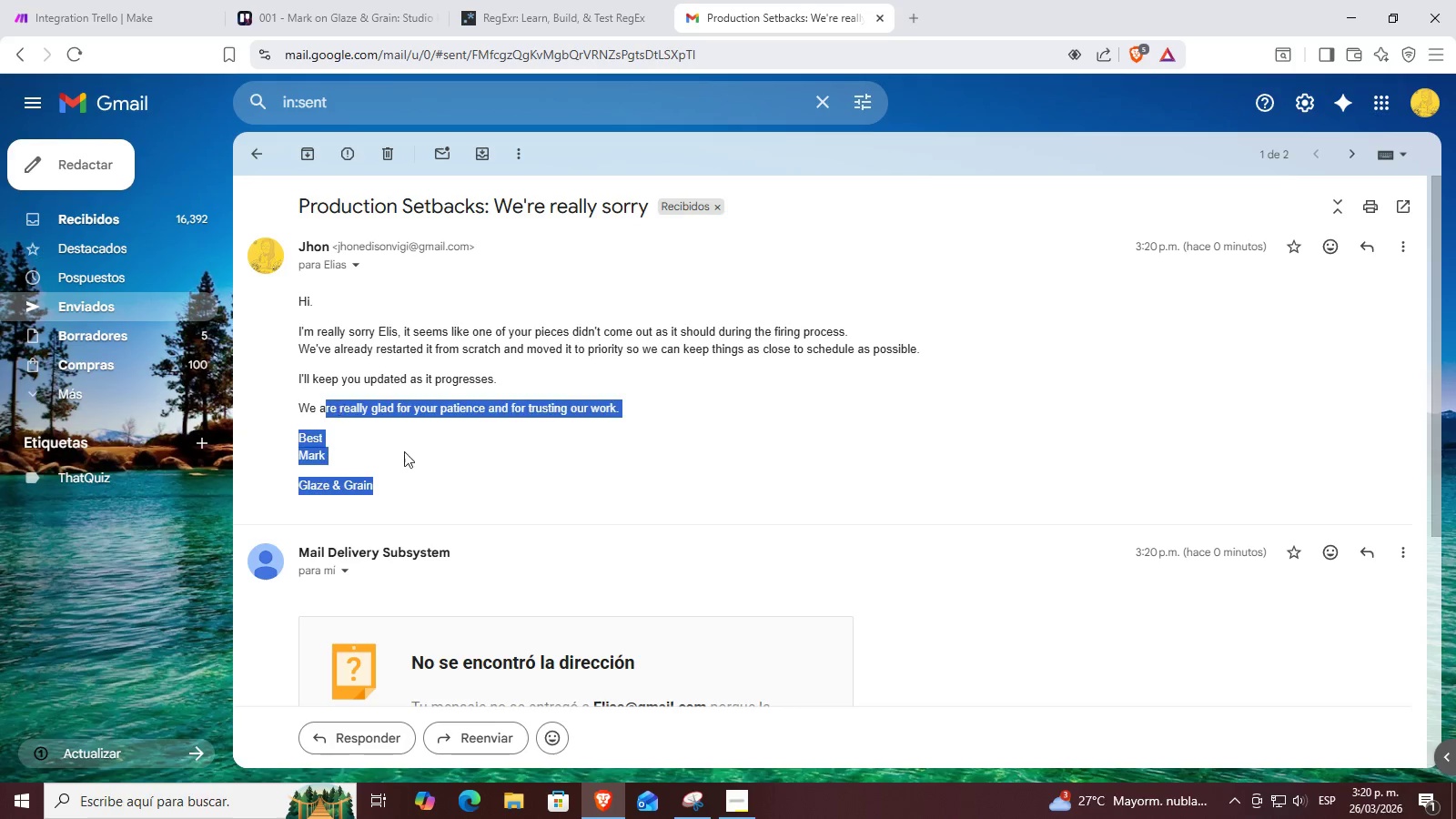 
left_click([481, 490])
 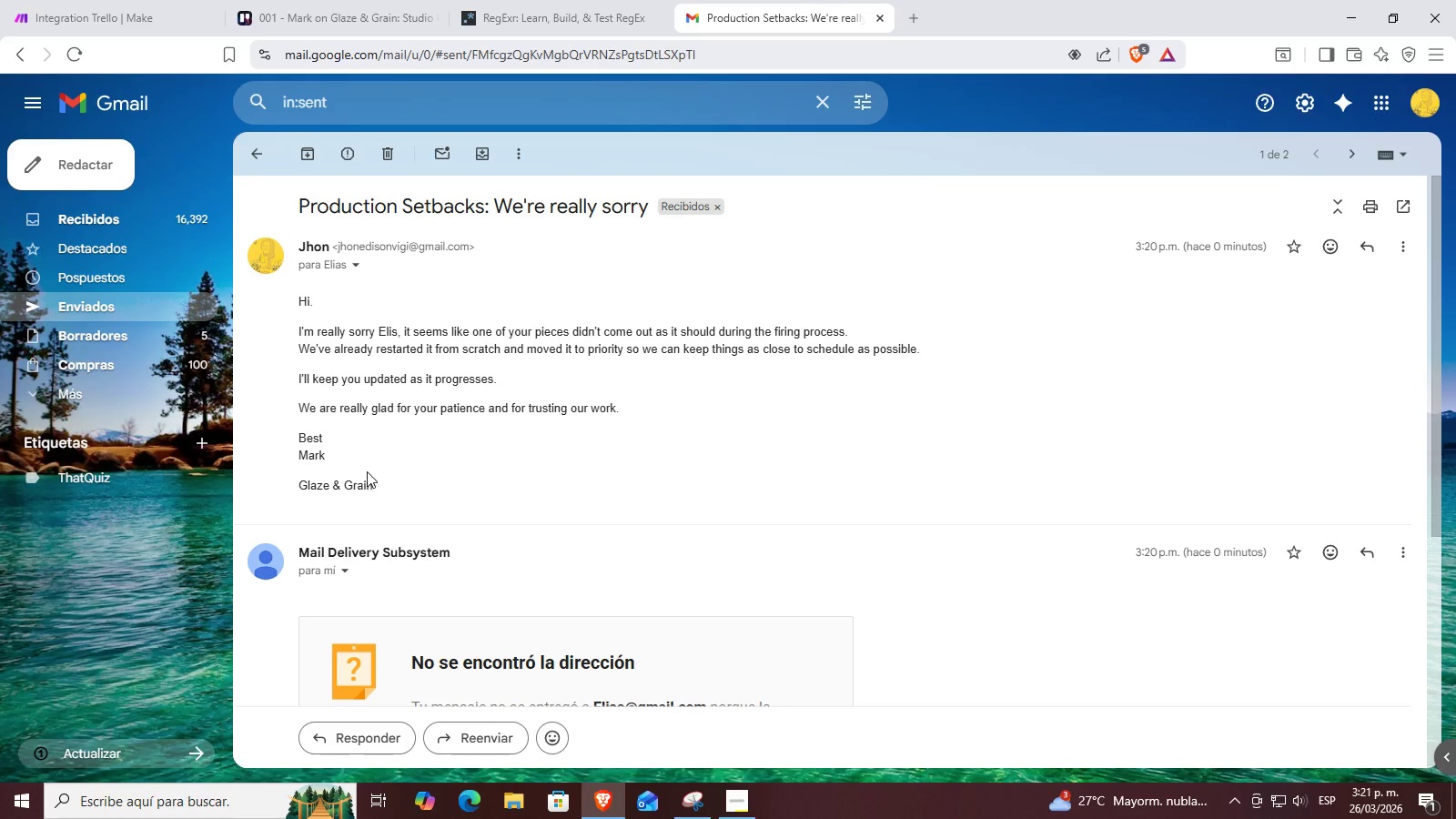 
left_click([326, 450])
 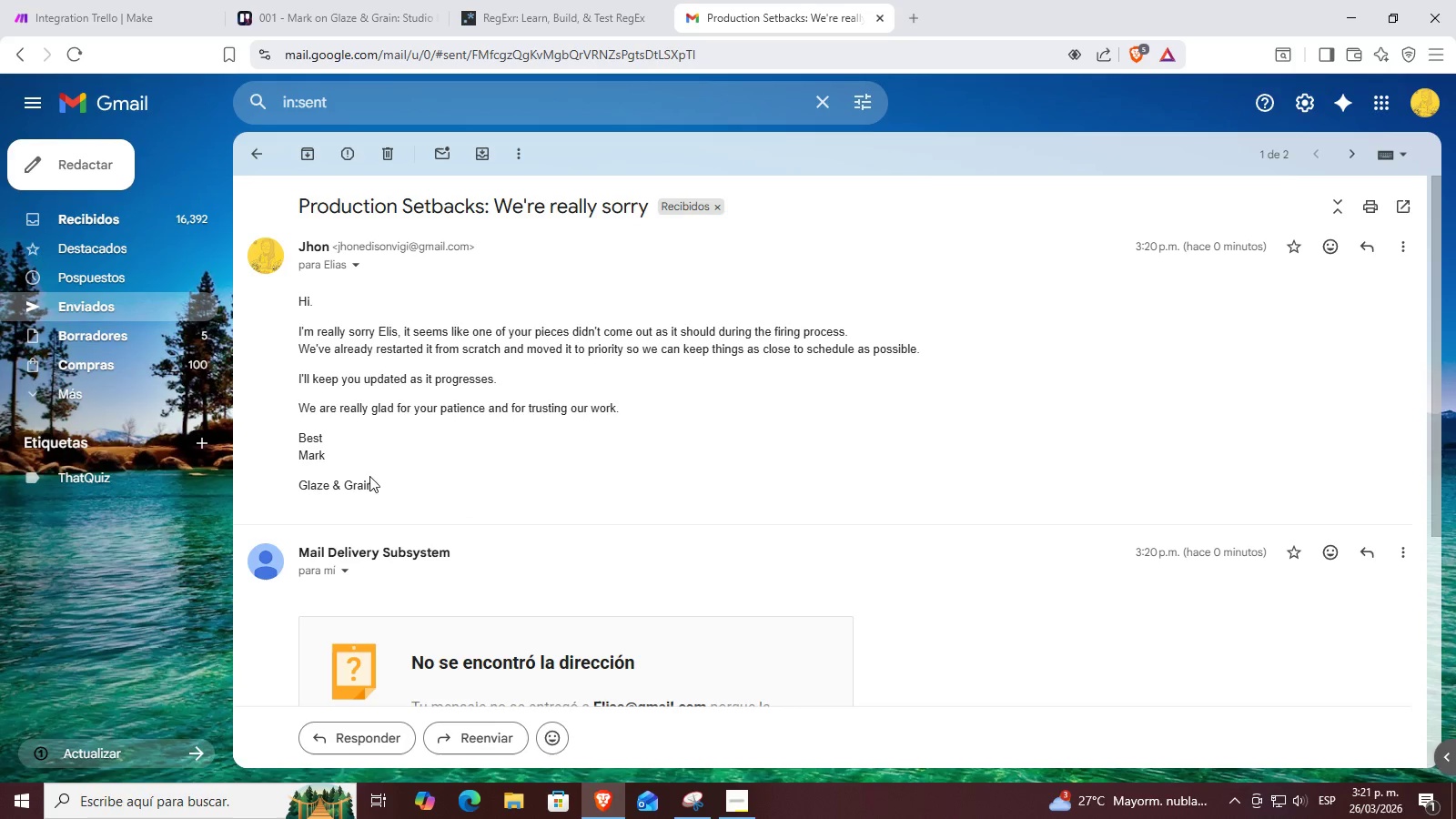 
double_click([506, 0])
 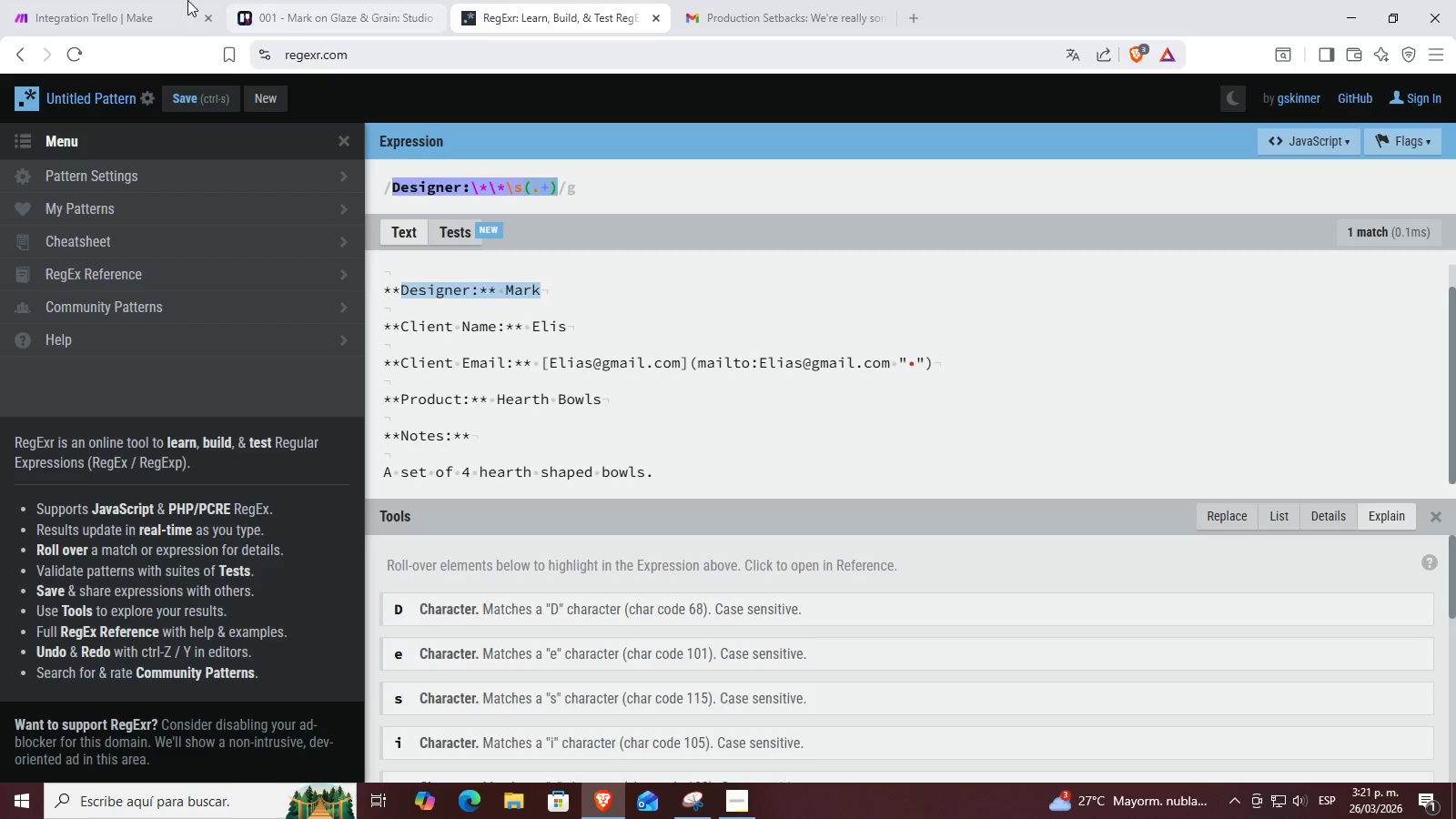 
left_click([124, 0])
 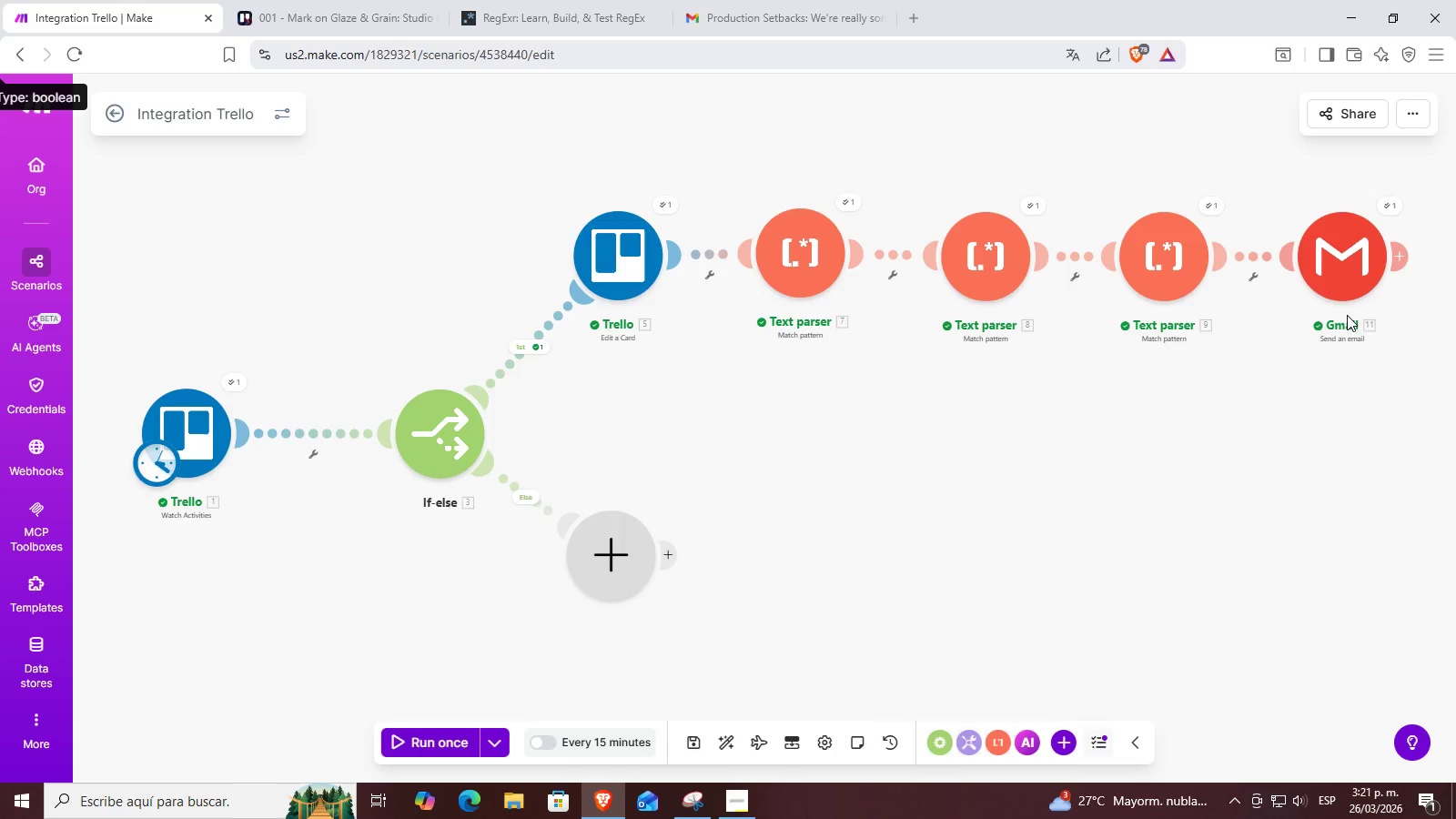 
left_click([1299, 262])
 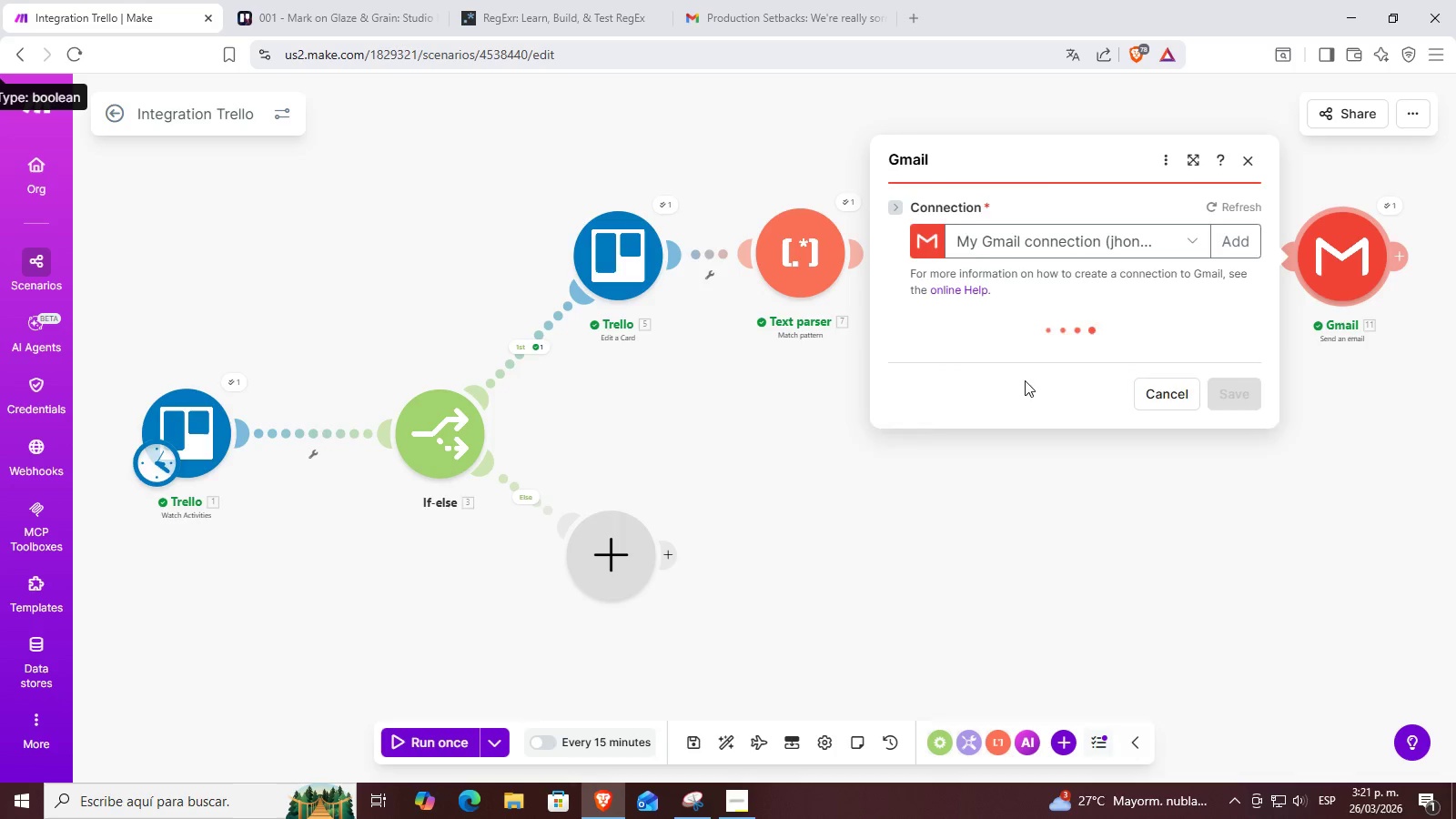 
scroll: coordinate [1062, 494], scroll_direction: down, amount: 13.0
 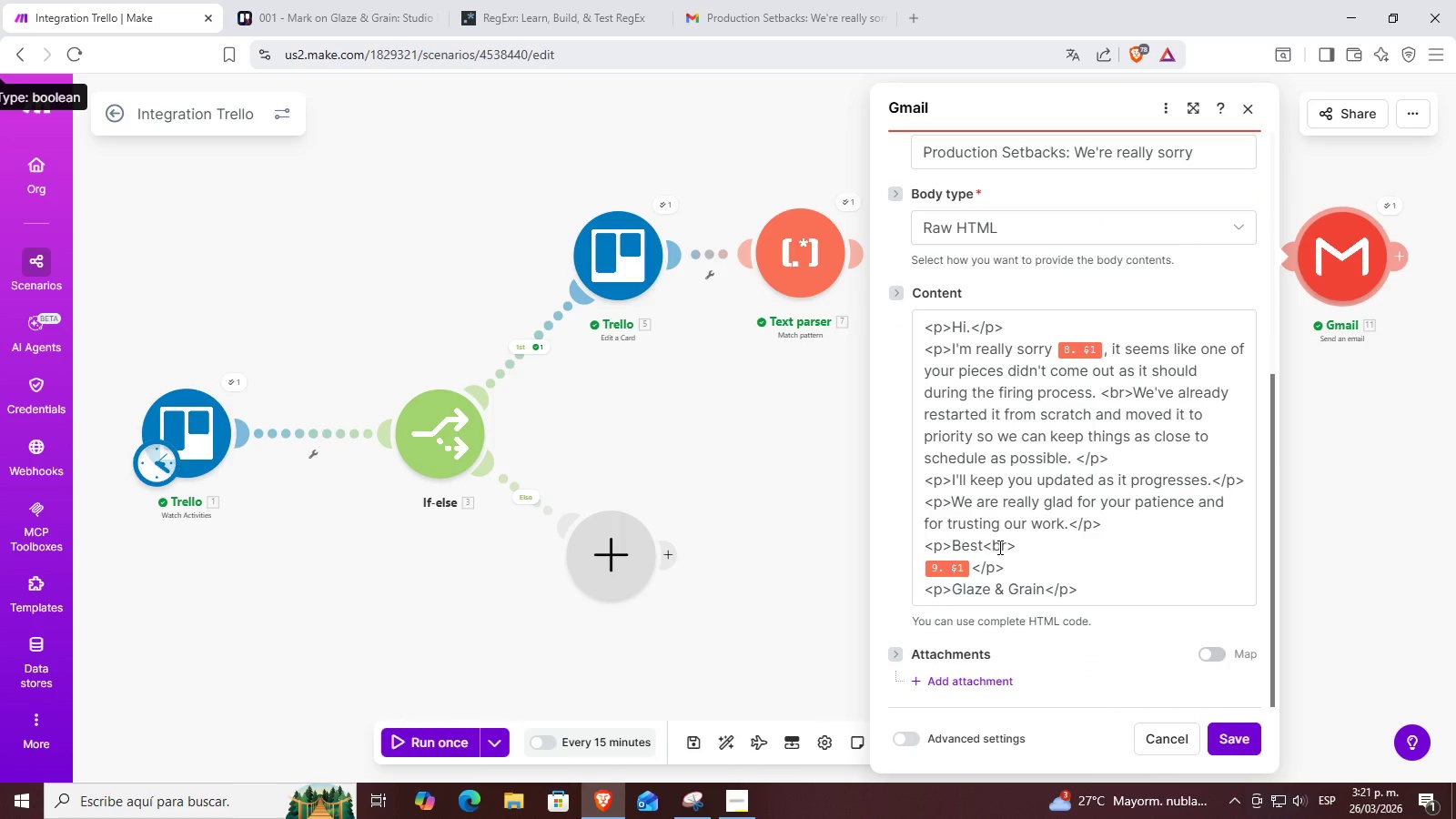 
left_click([990, 547])
 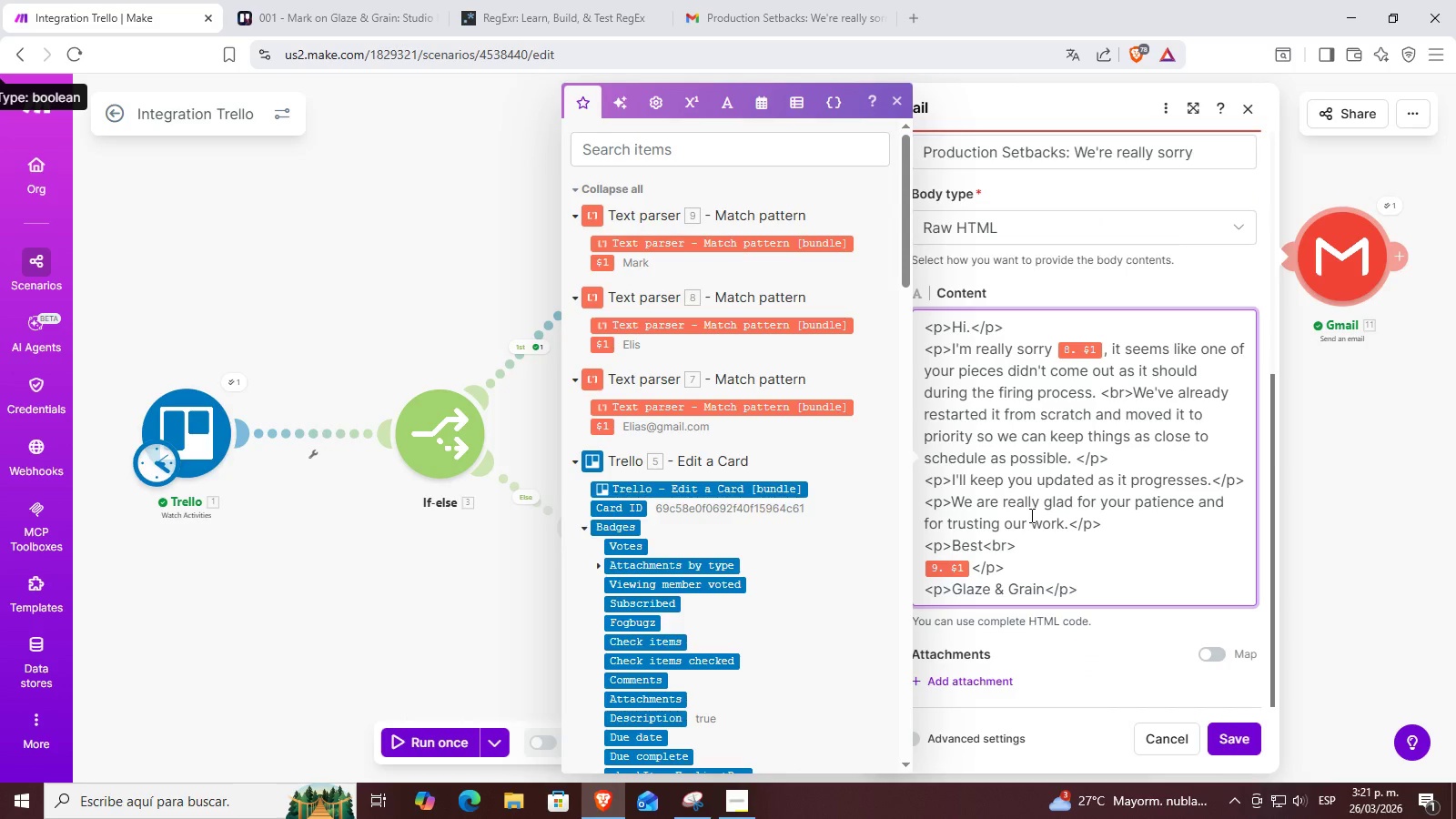 
key(ArrowLeft)
 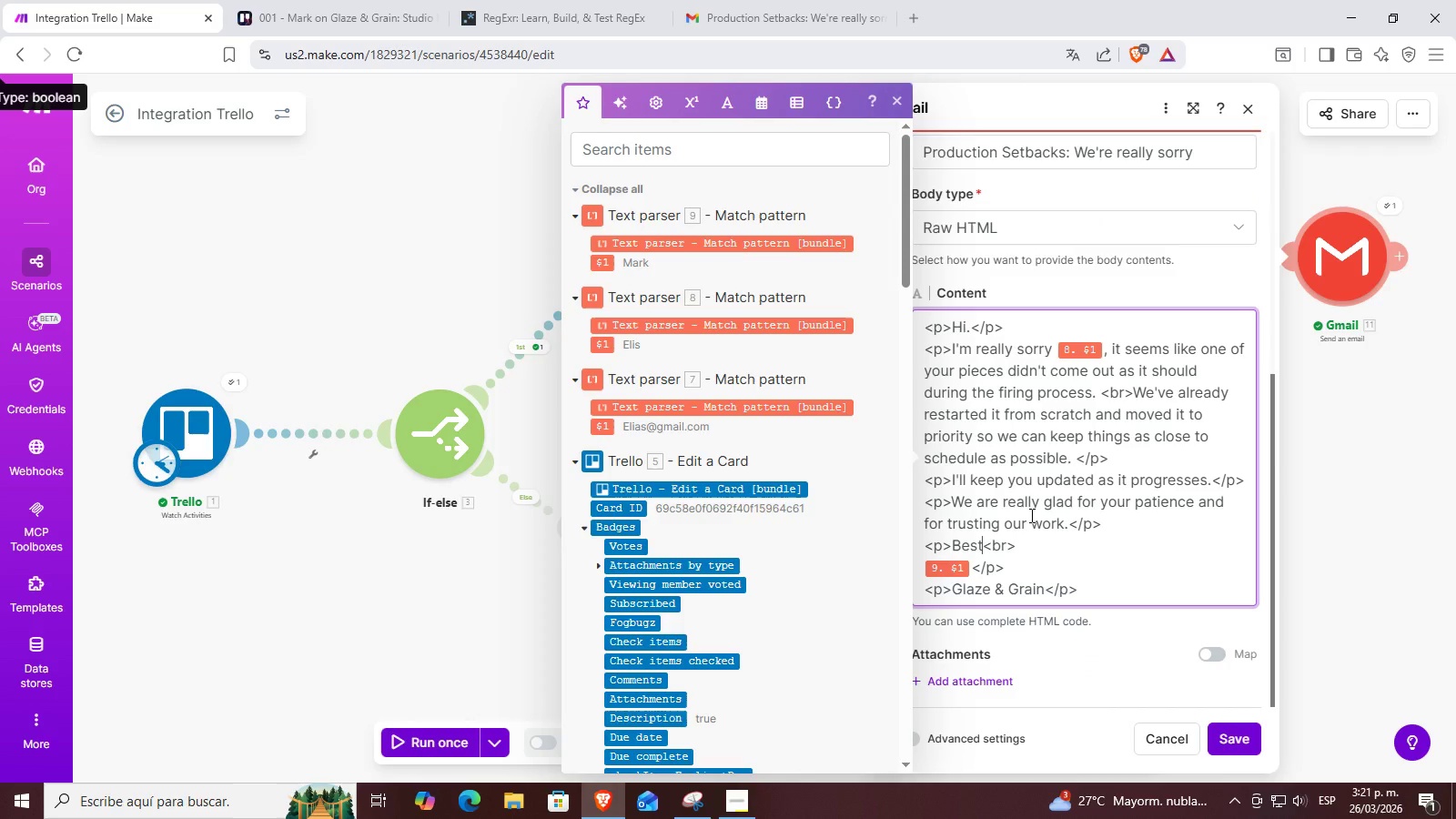 
key(Comma)
 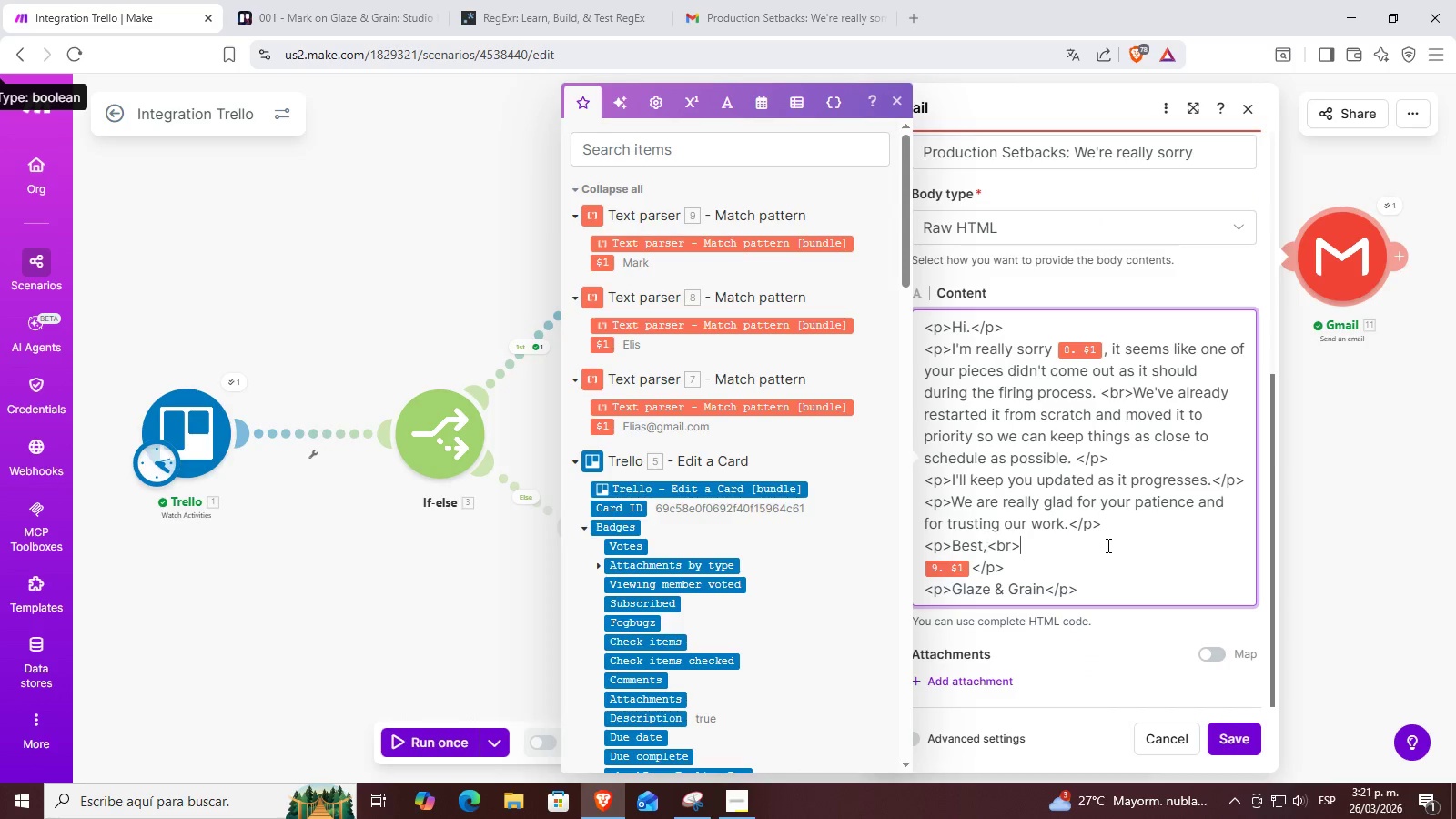 
double_click([1067, 555])
 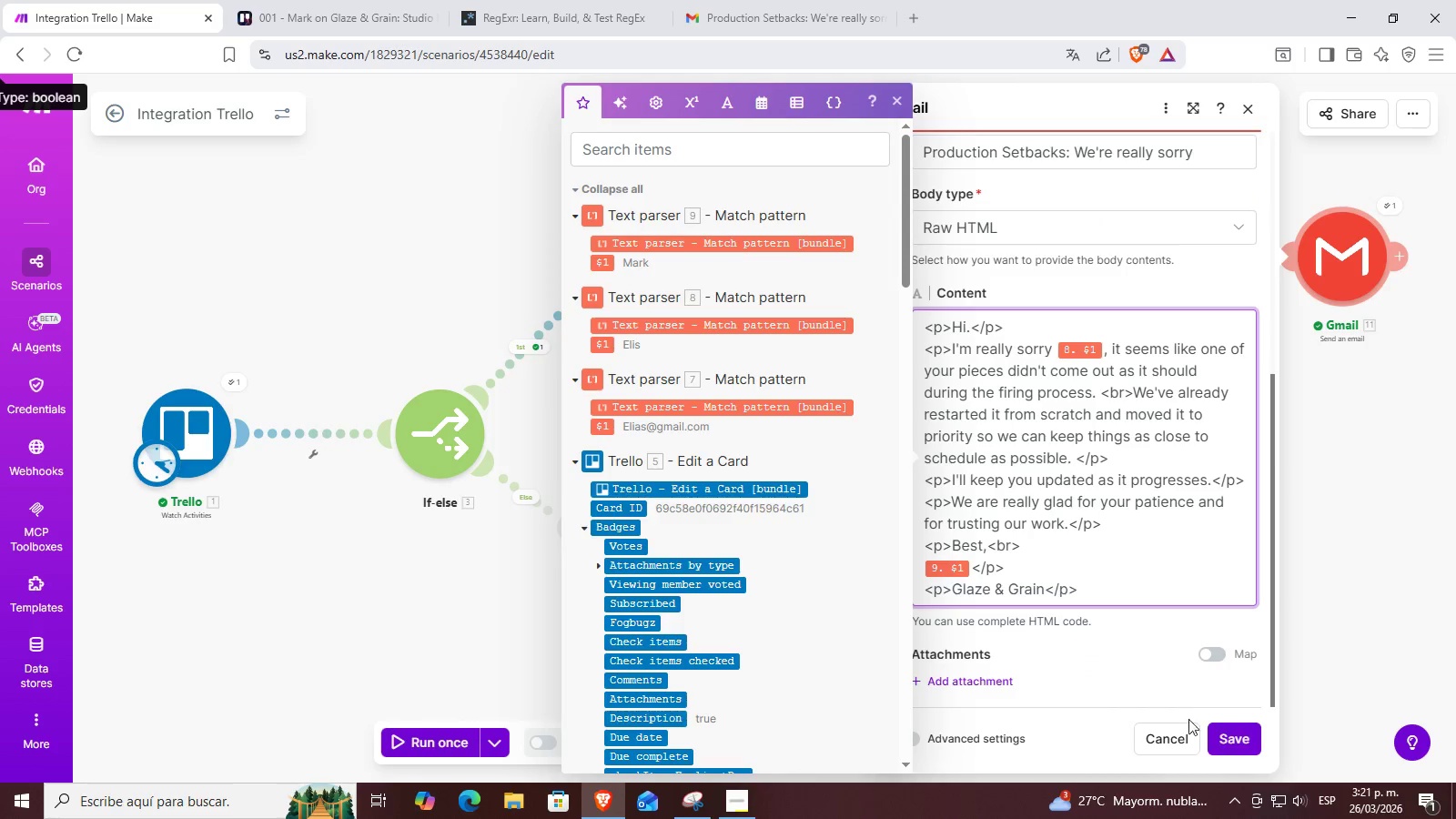 
left_click([1253, 738])
 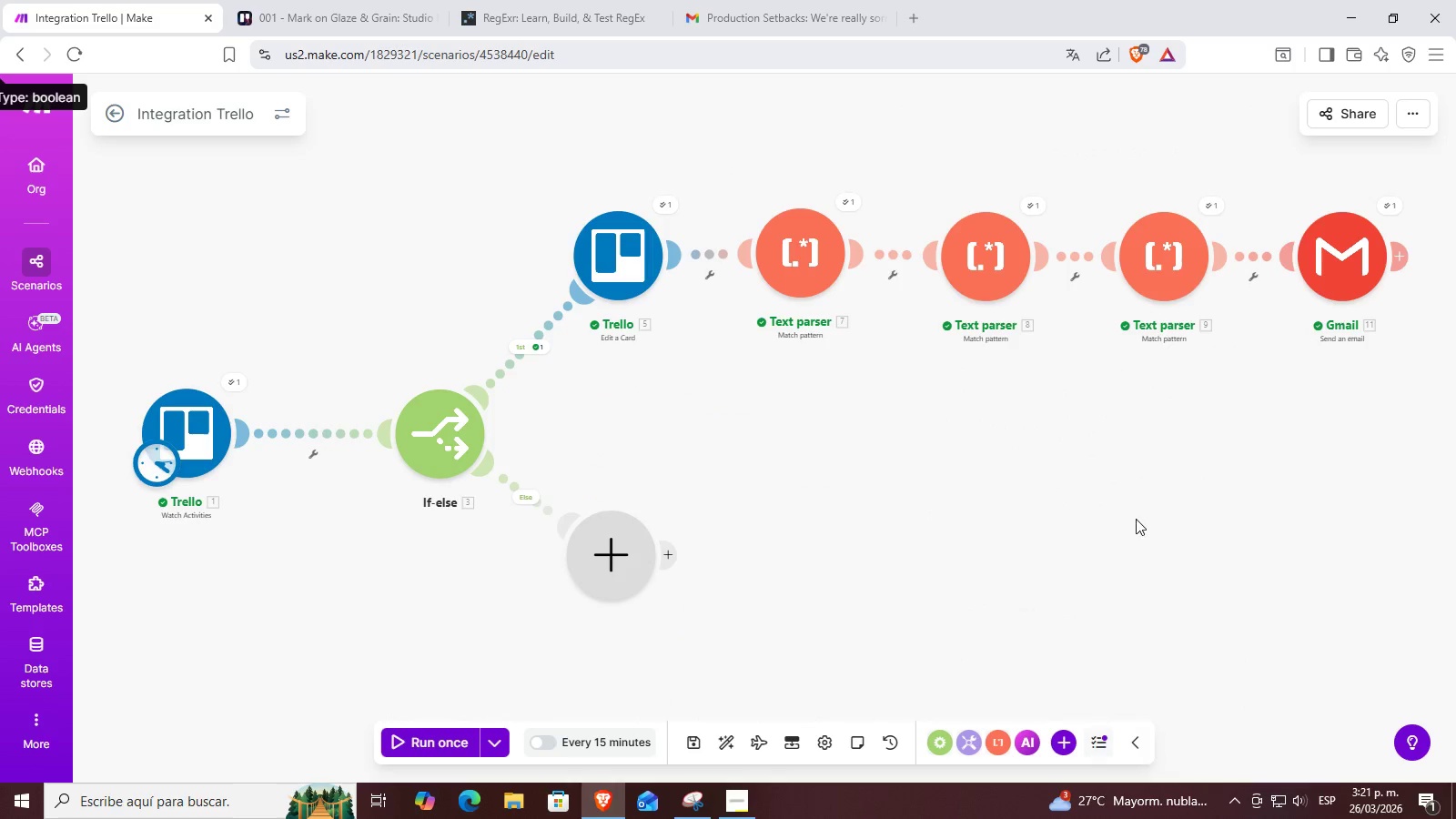 
left_click_drag(start_coordinate=[1090, 495], to_coordinate=[968, 511])
 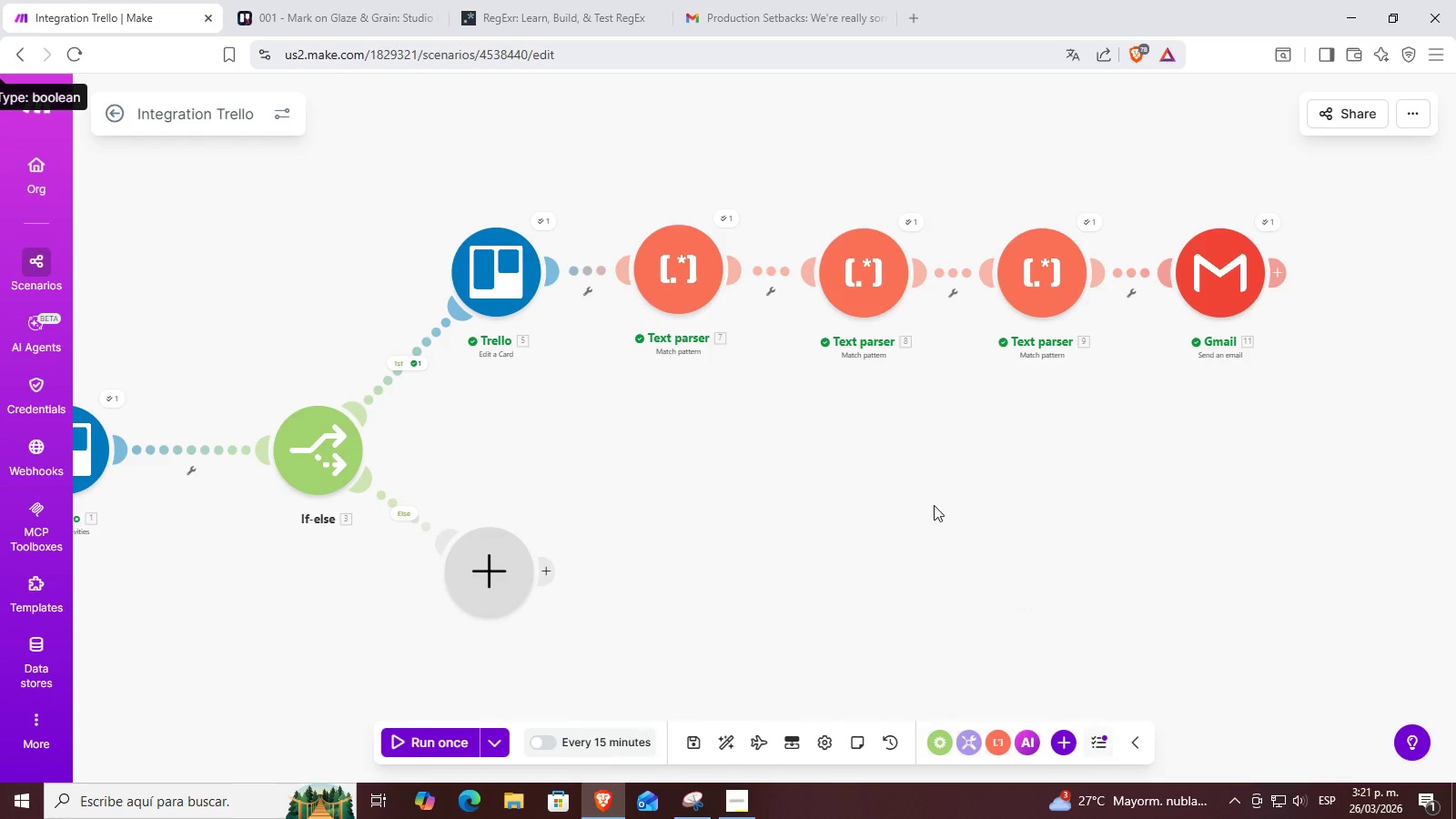 
left_click_drag(start_coordinate=[927, 505], to_coordinate=[1088, 465])
 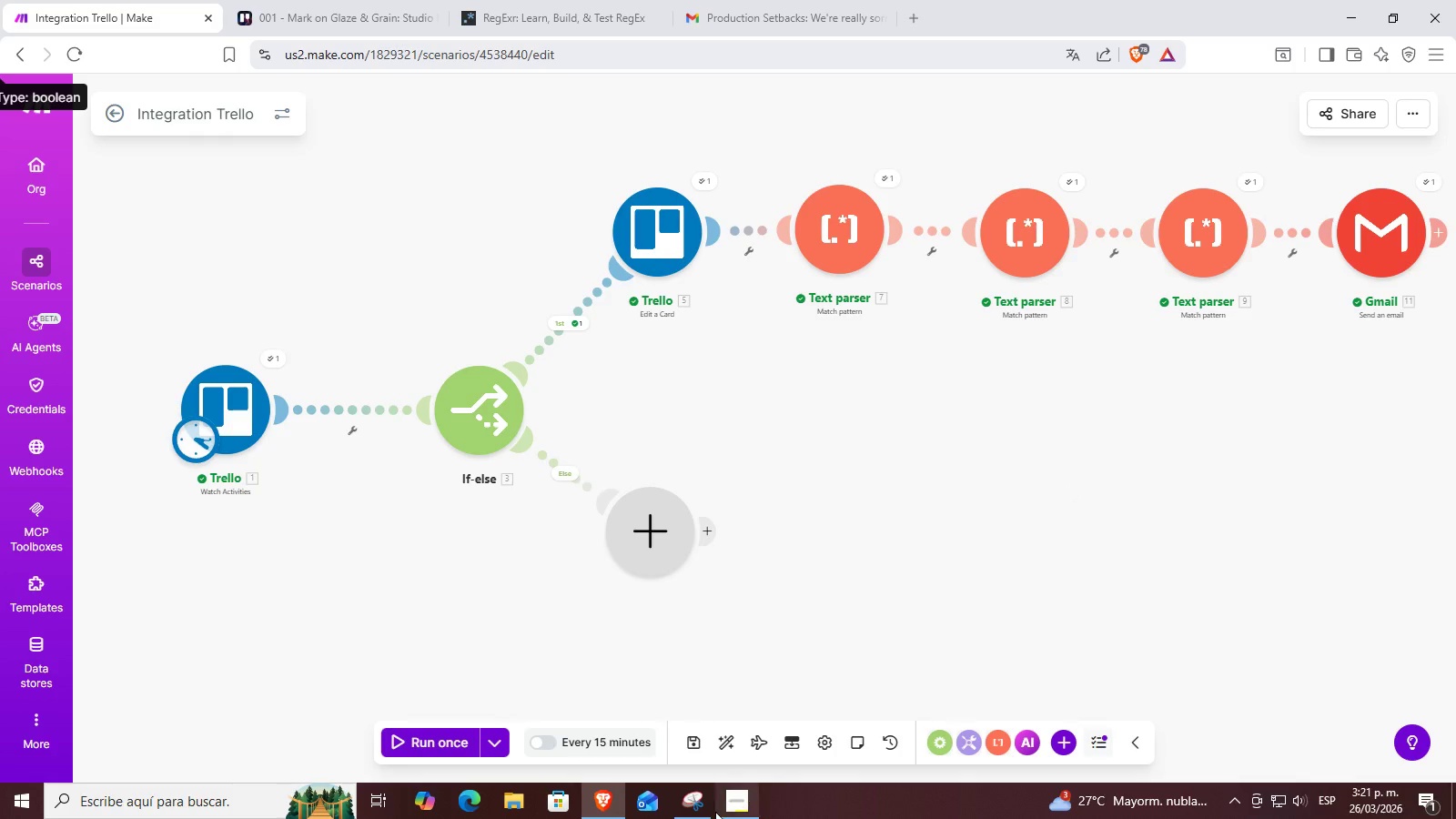 
left_click([732, 811])